 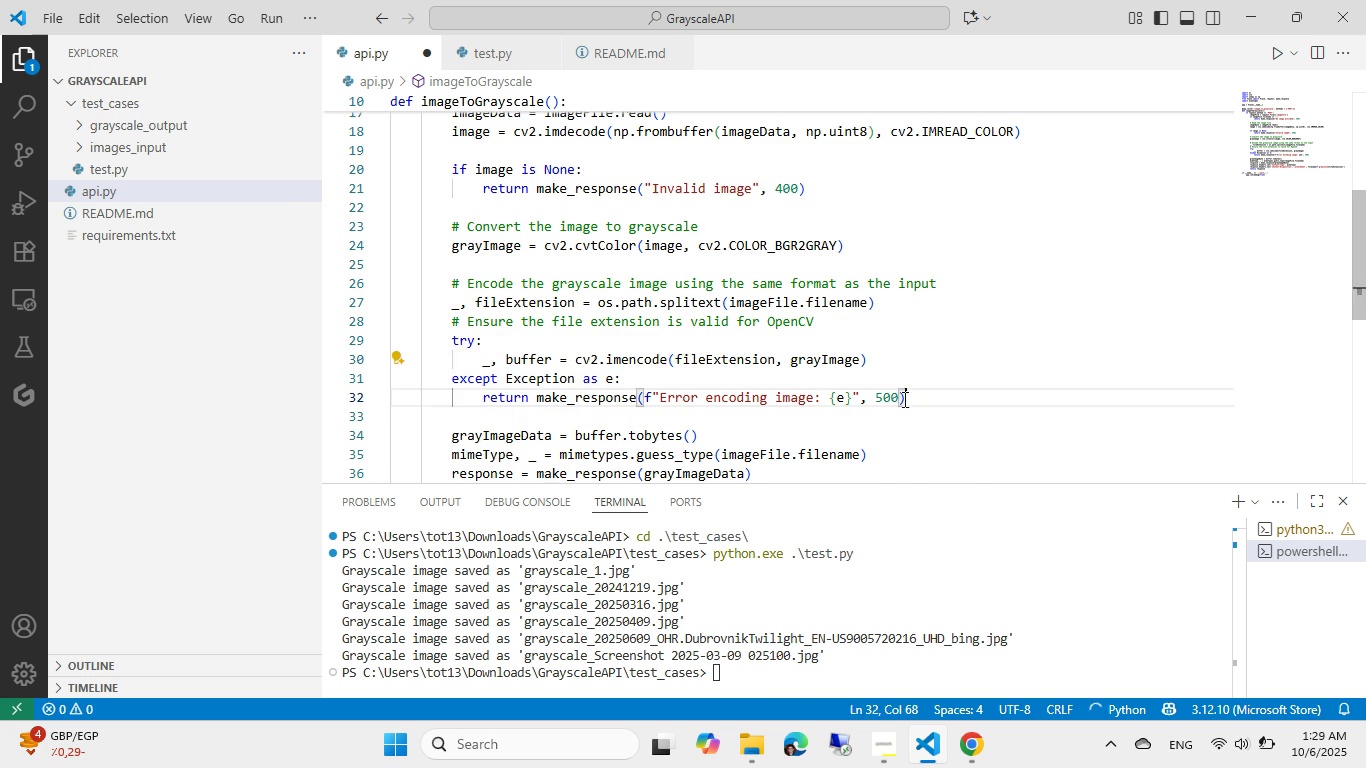 
key(Control+ControlLeft)
 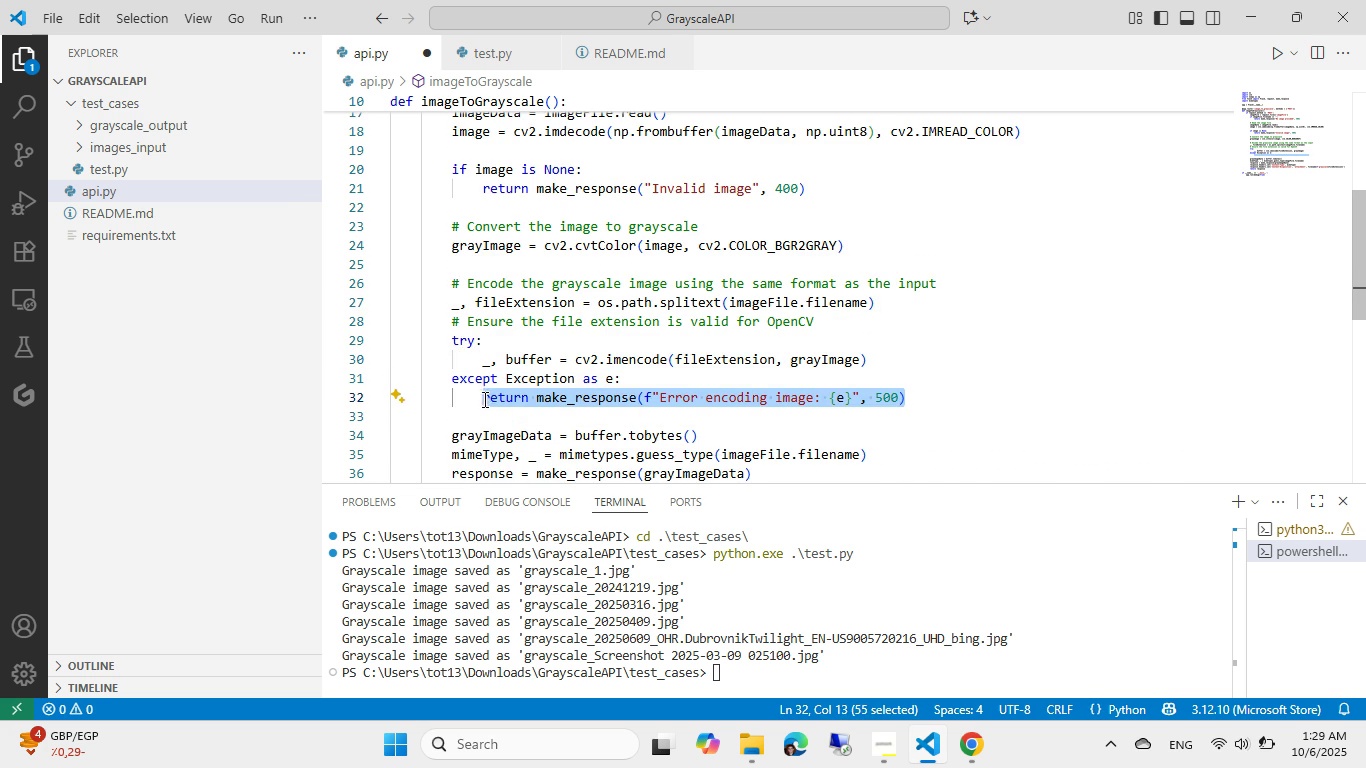 
key(Control+V)
 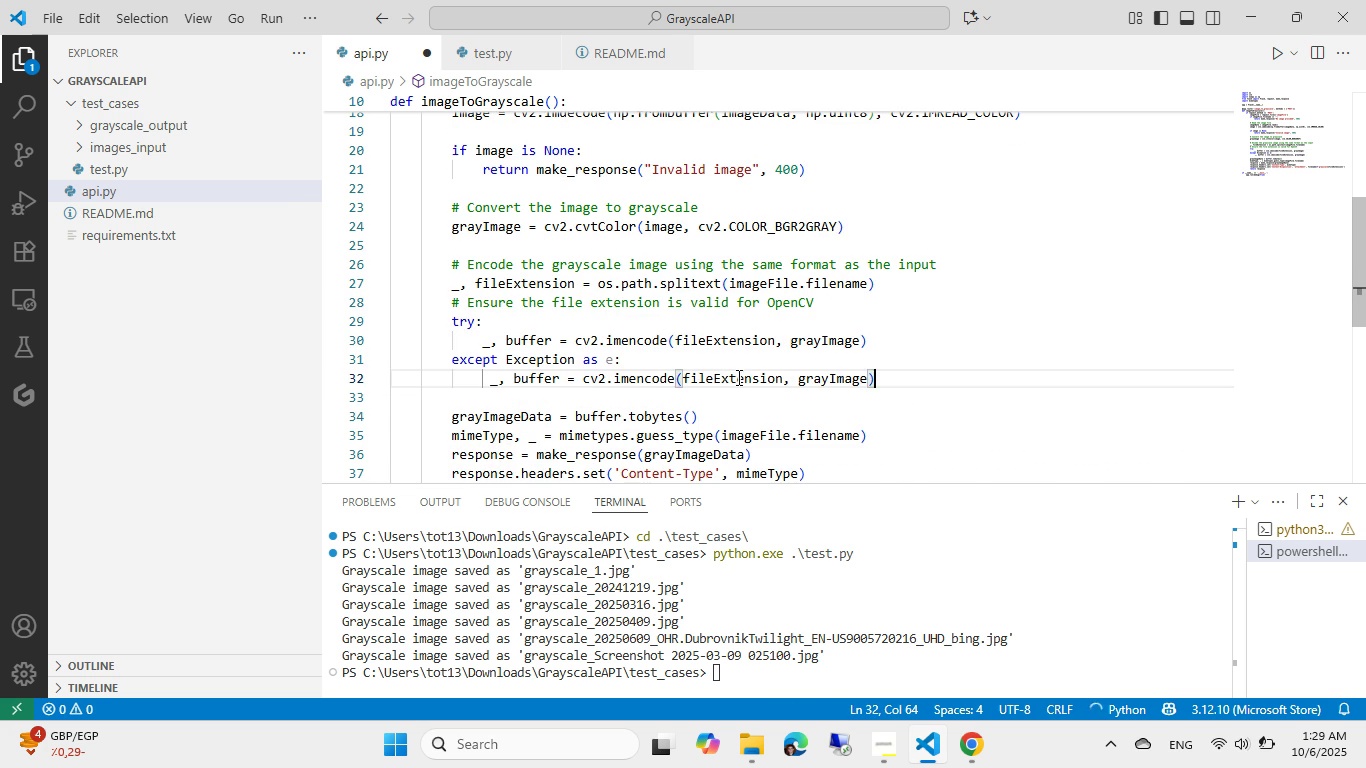 
double_click([739, 375])
 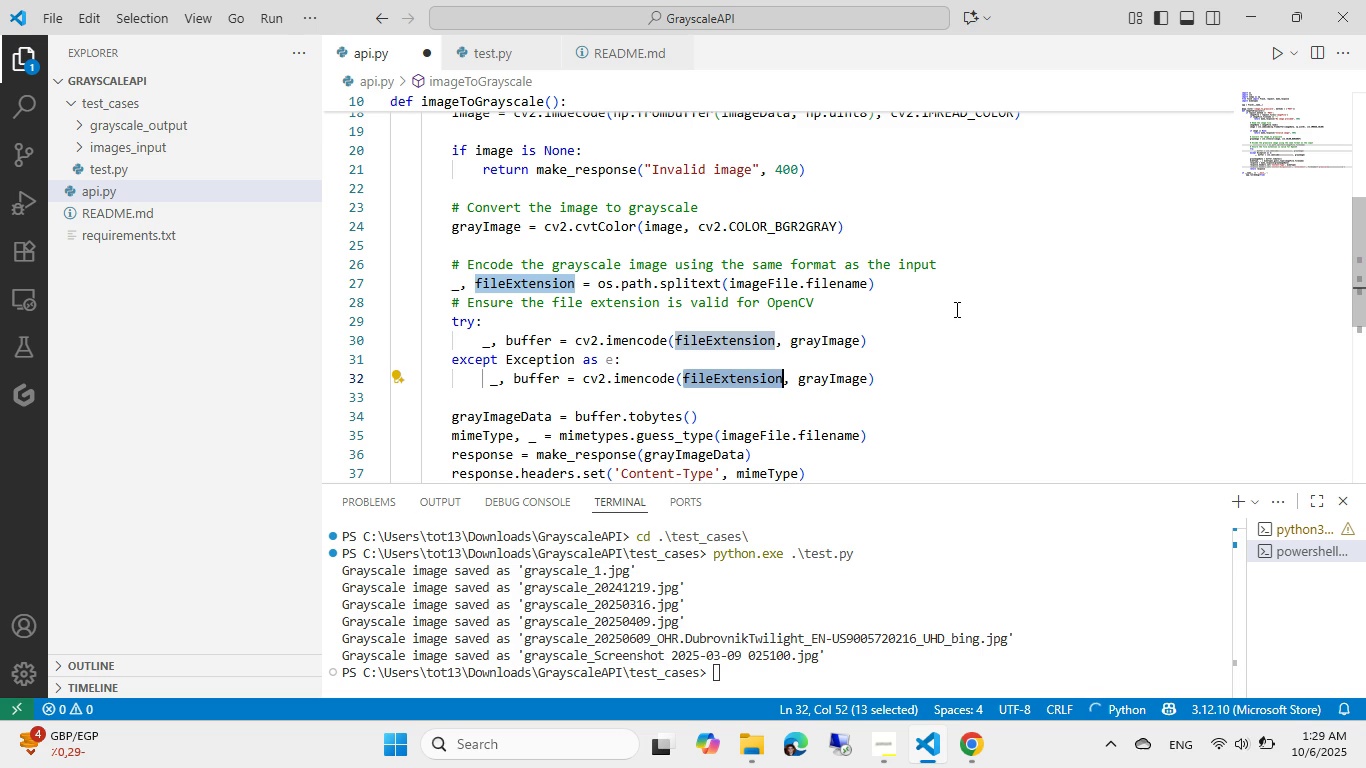 
type('.pg)